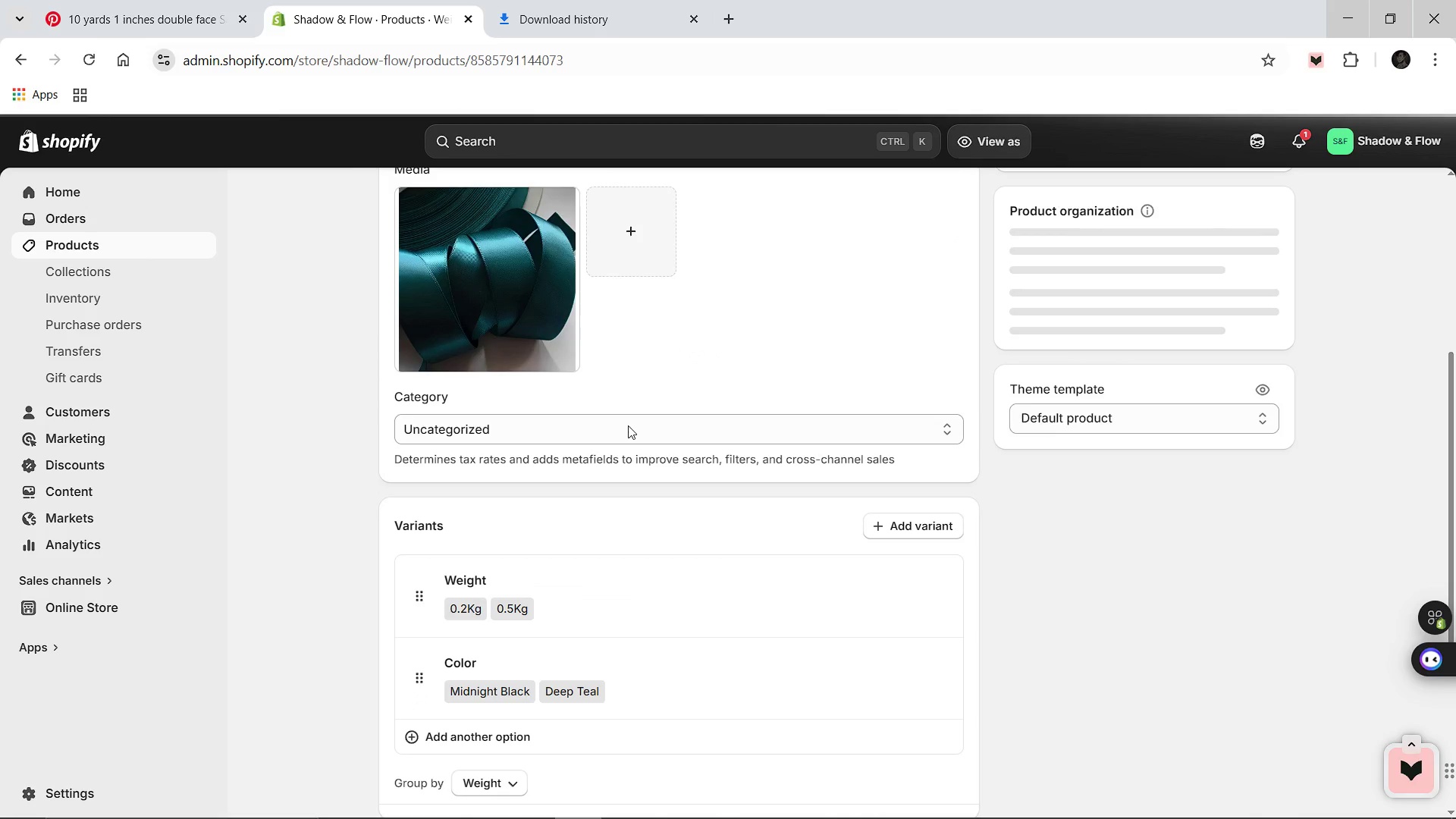 
wait(9.95)
 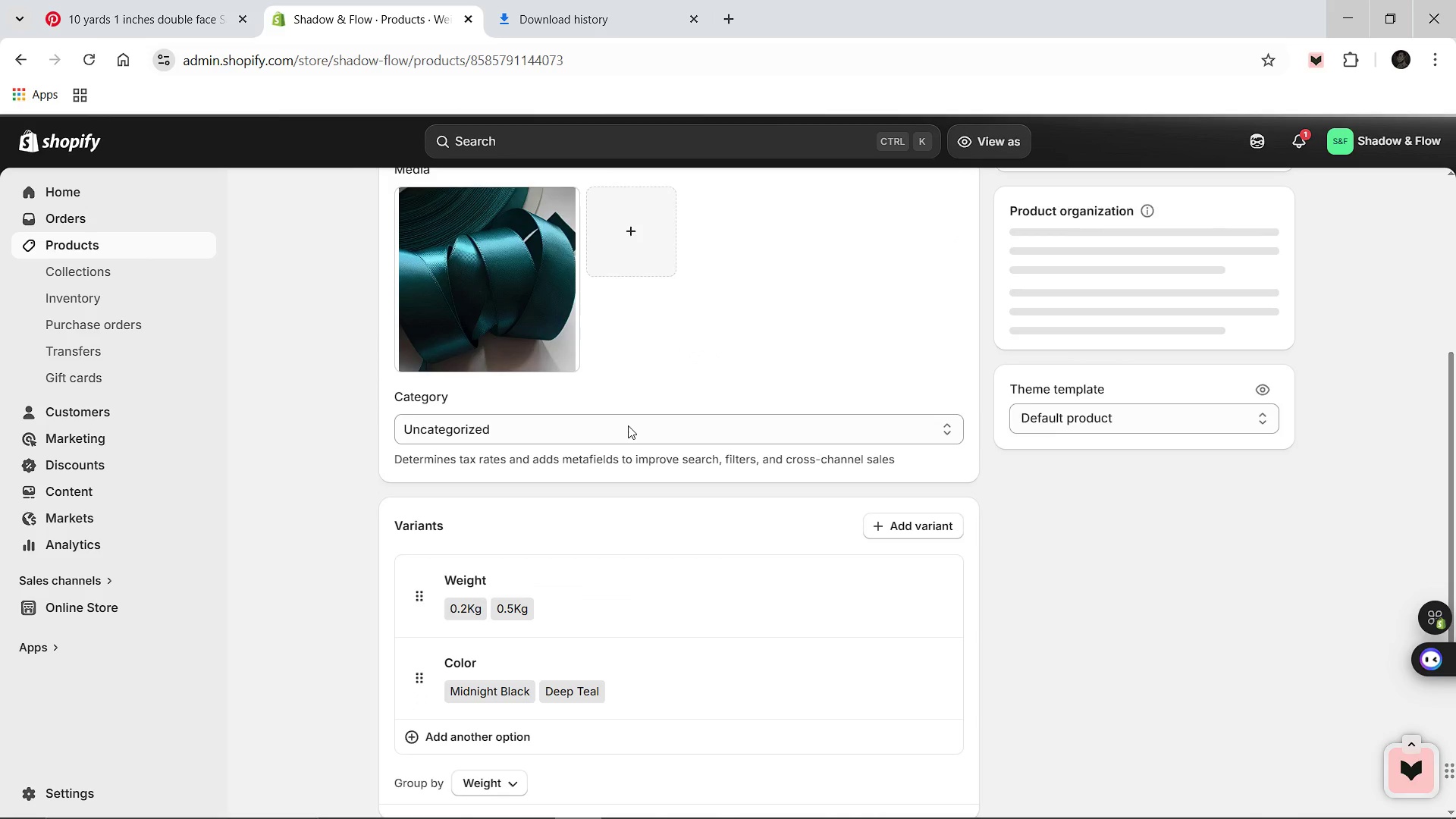 
left_click([949, 568])
 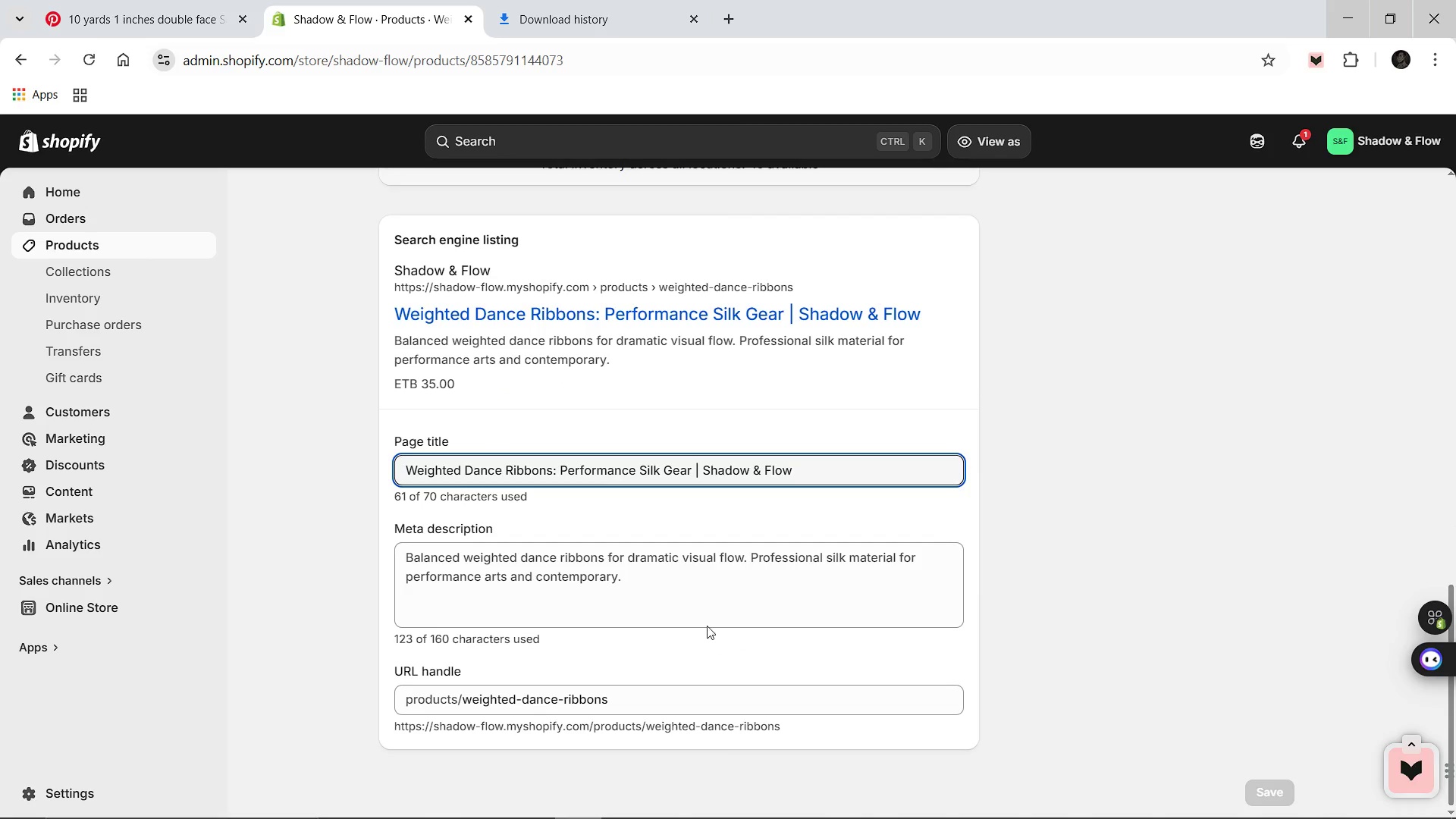 
left_click([702, 618])
 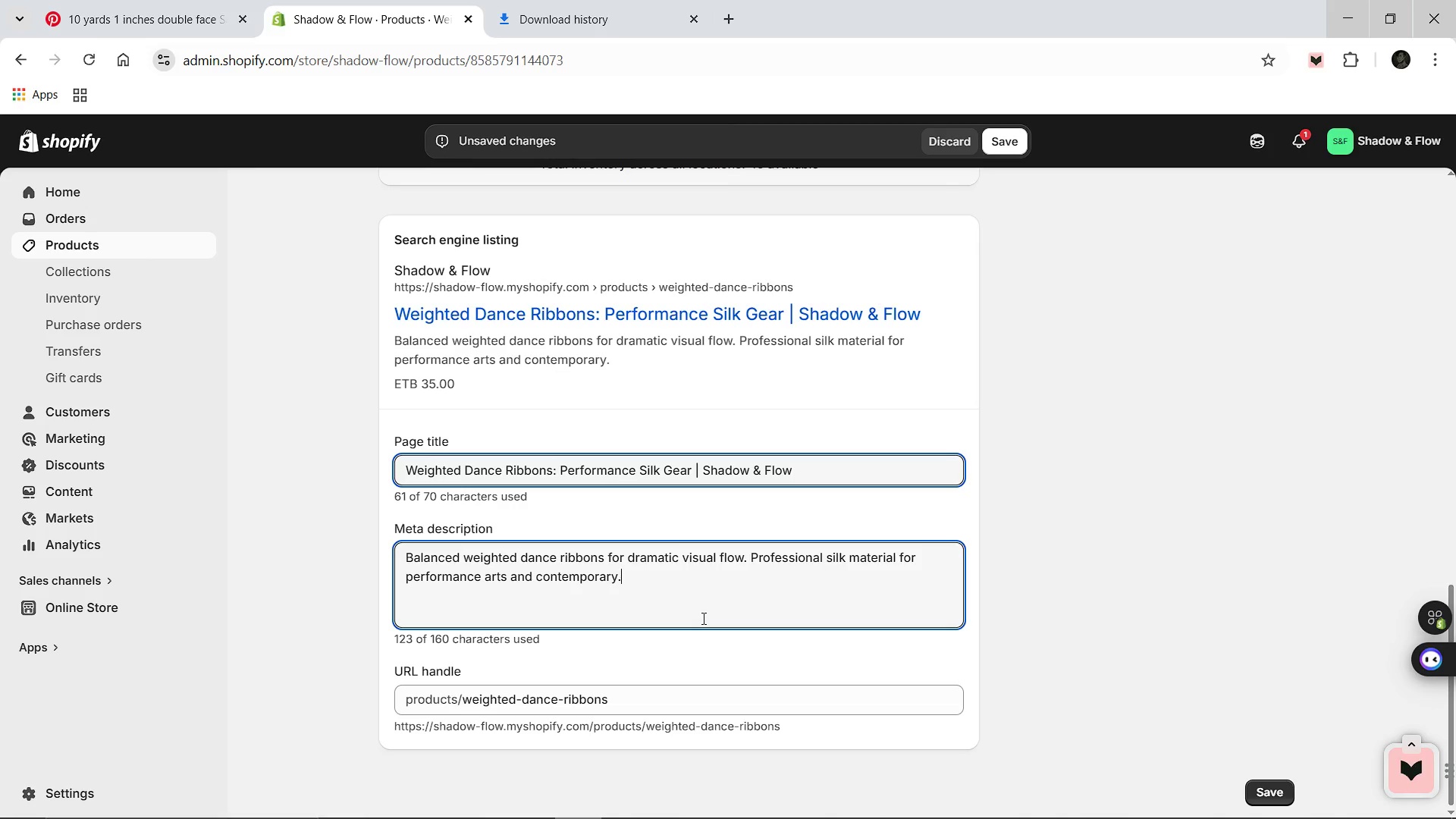 
key(Control+A)
 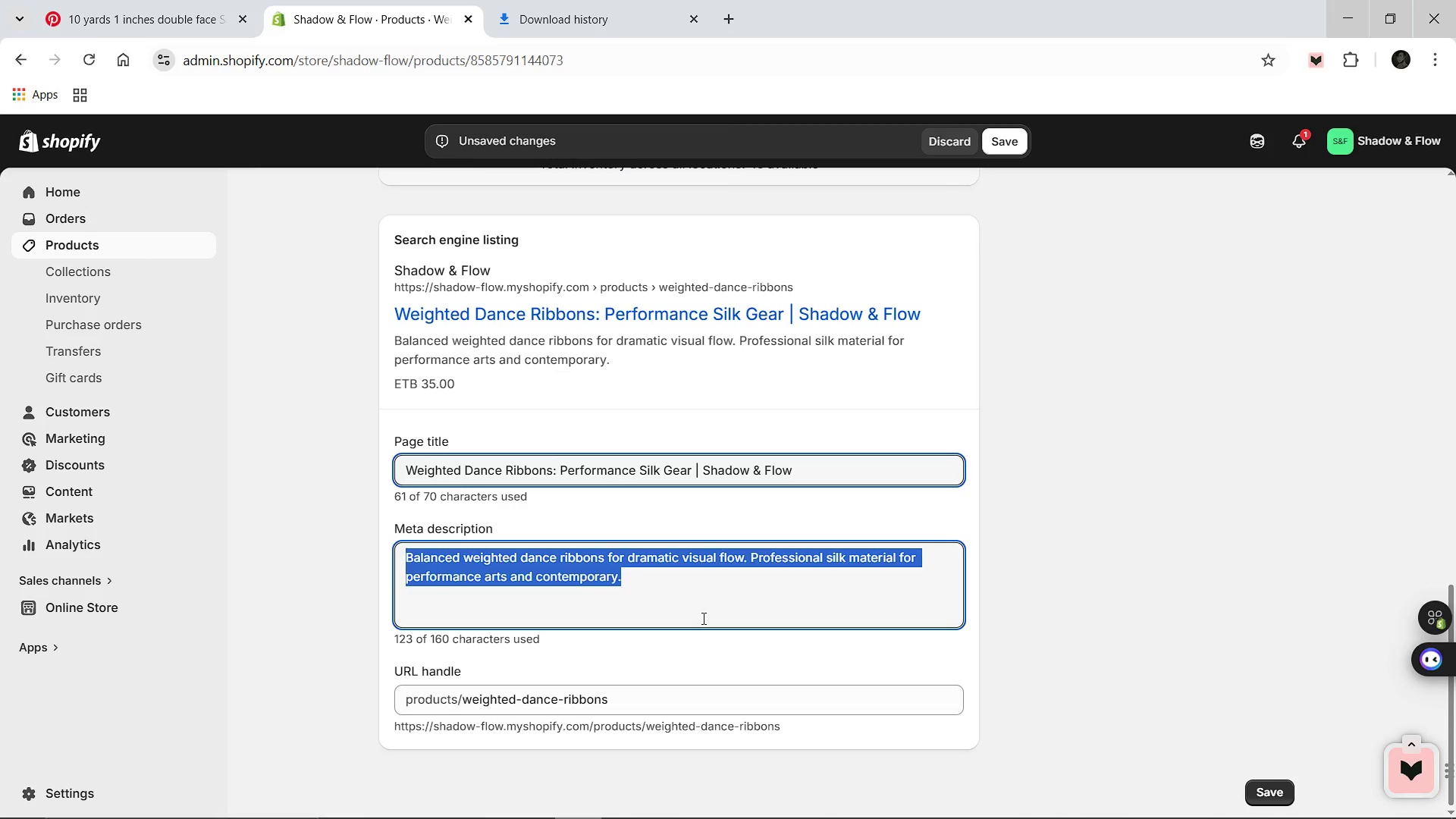 
type(Shop our Weighted dance ribbons. Designed for dance apparel with a focus on hybrid movemnt and durability.)
 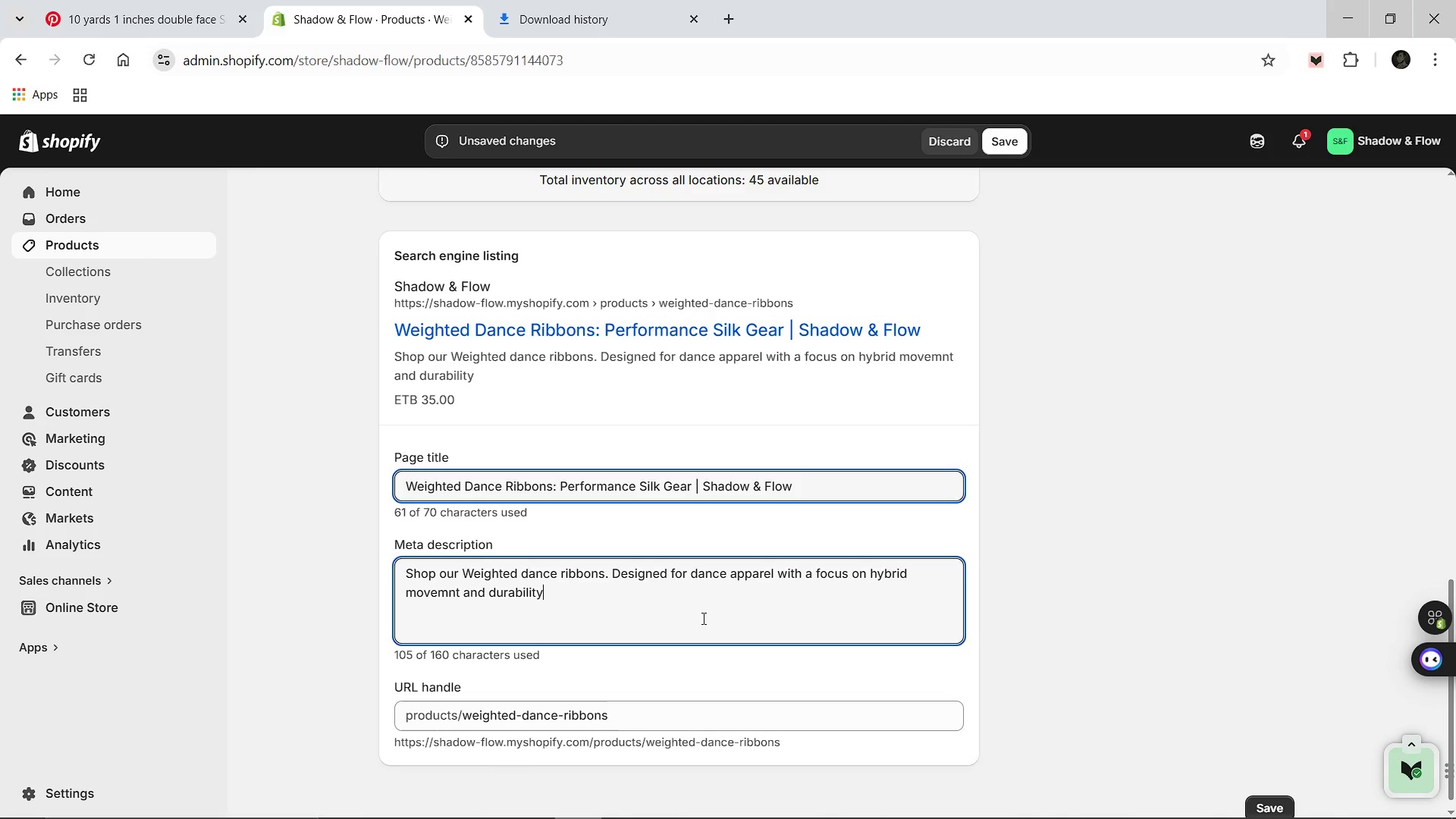 
left_click([724, 805])